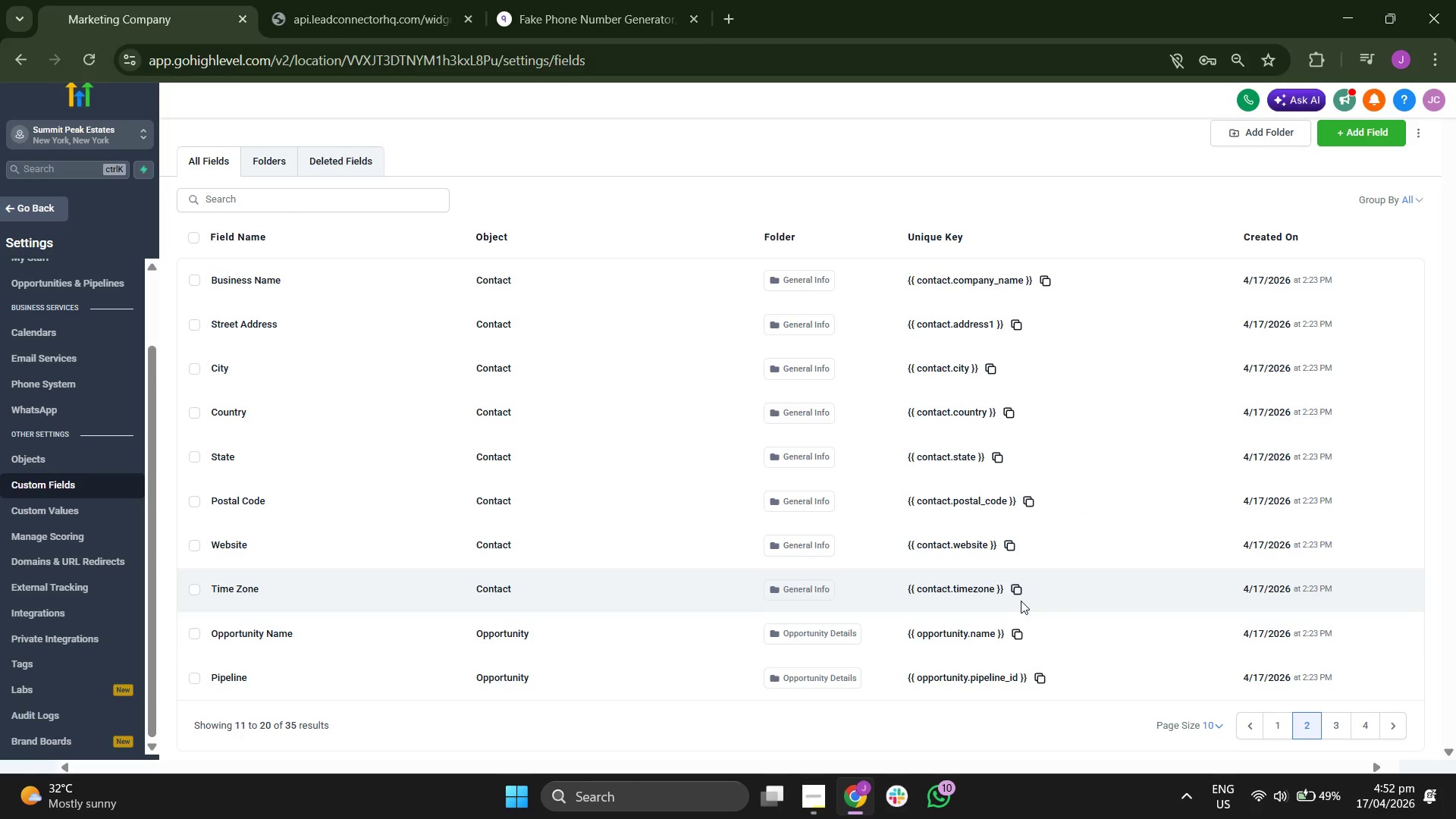 
wait(9.19)
 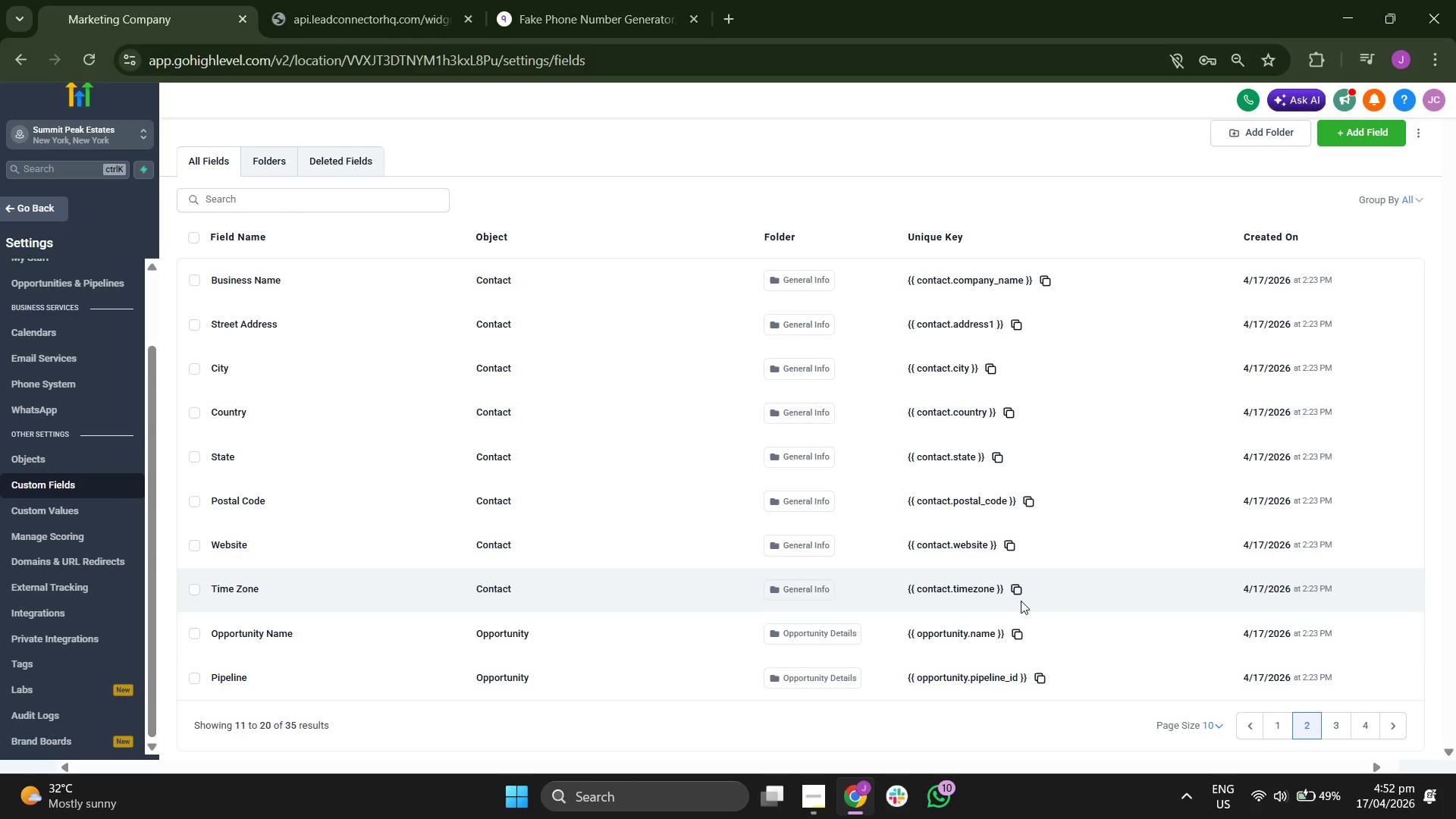 
left_click([1270, 718])
 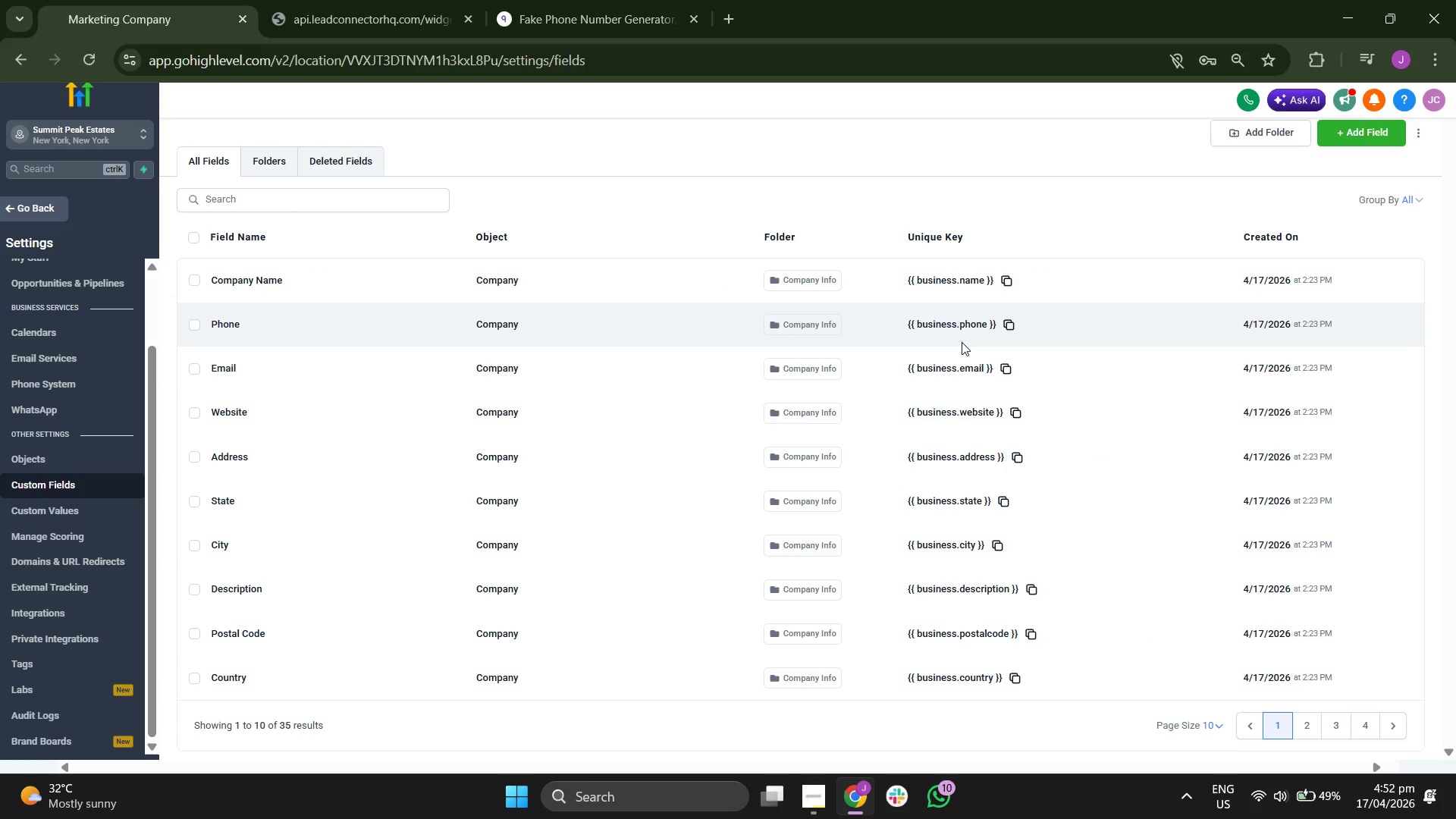 
scroll: coordinate [961, 458], scroll_direction: none, amount: 0.0
 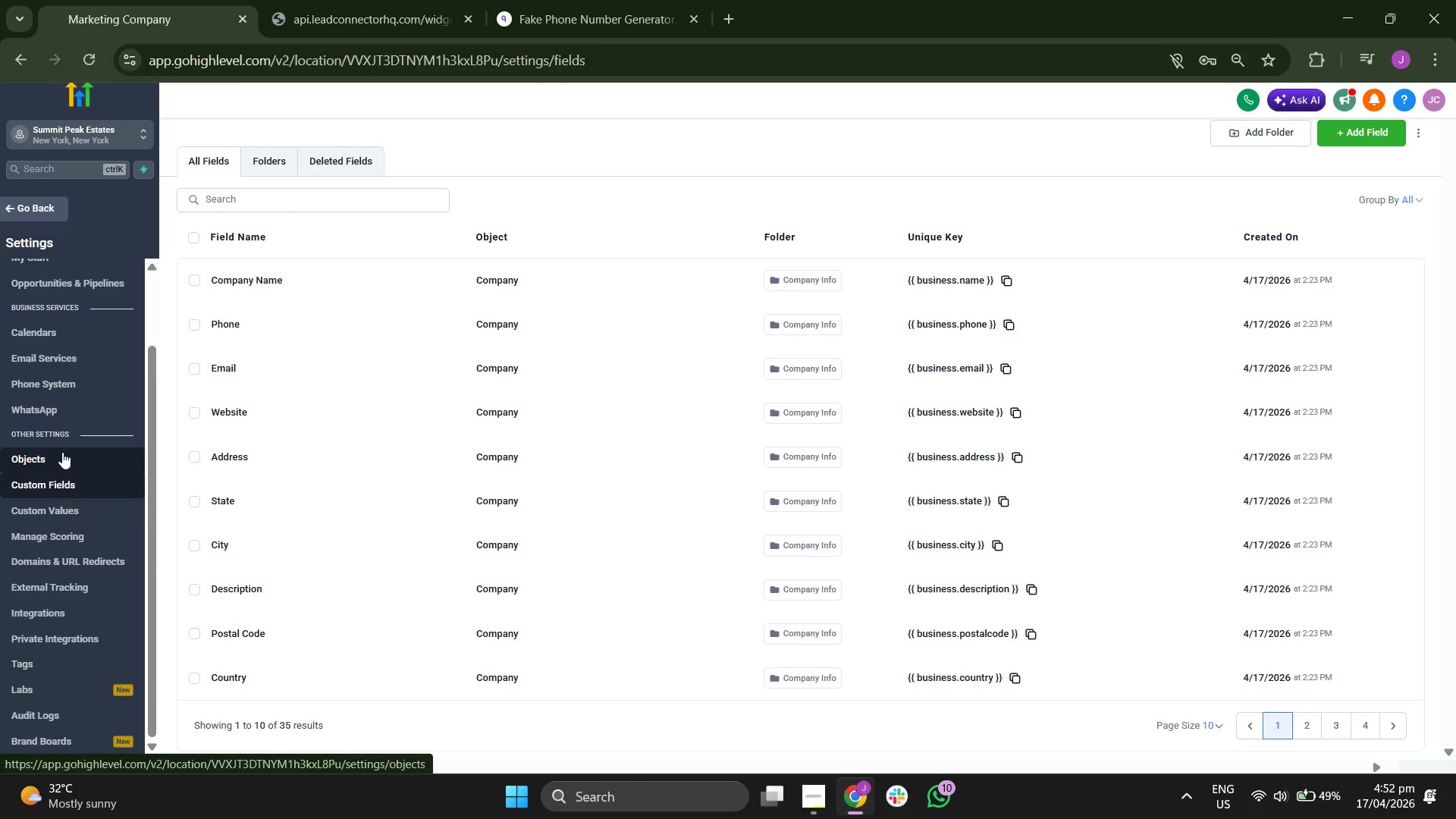 
left_click([78, 658])
 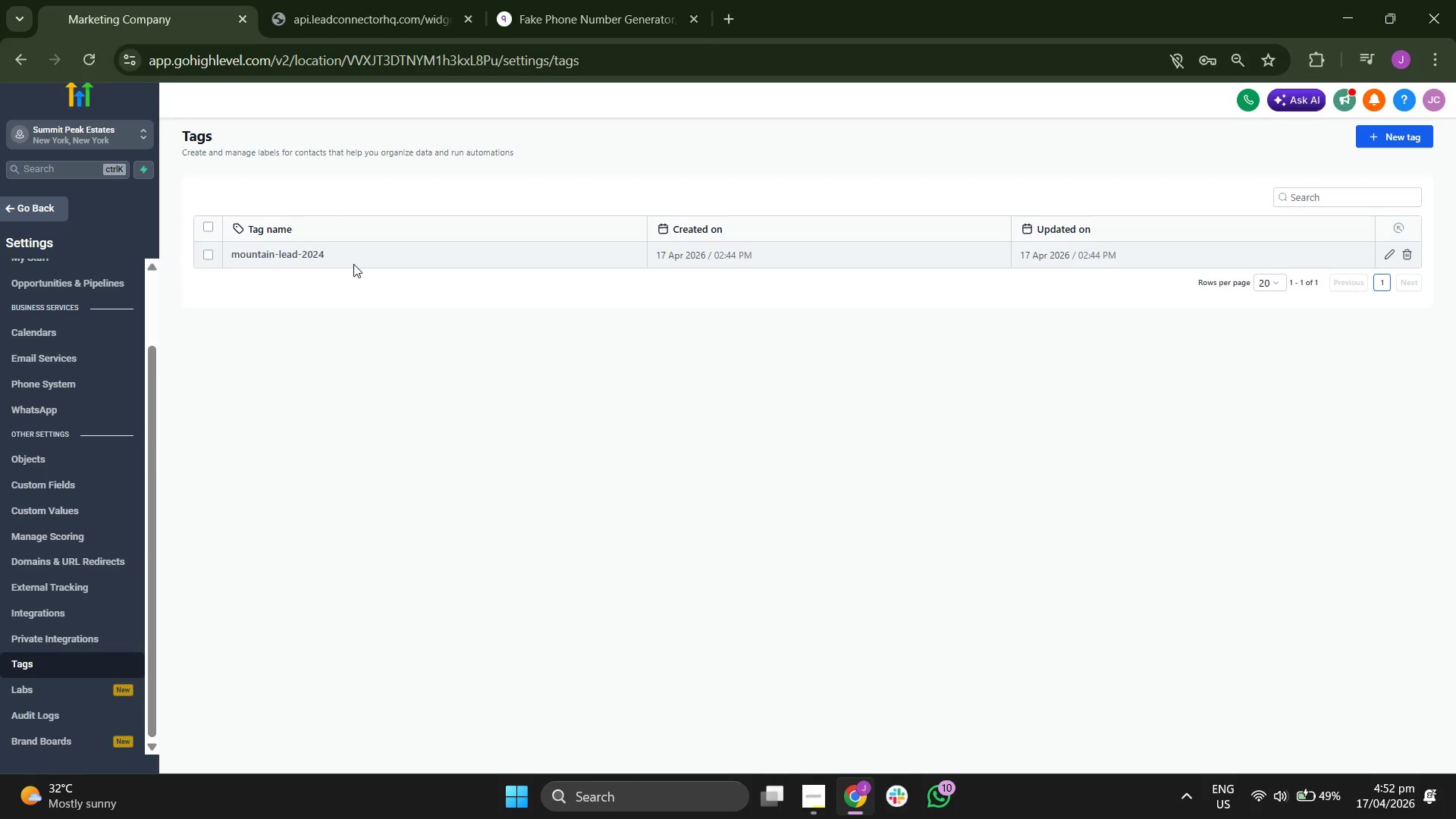 
scroll: coordinate [87, 436], scroll_direction: none, amount: 0.0
 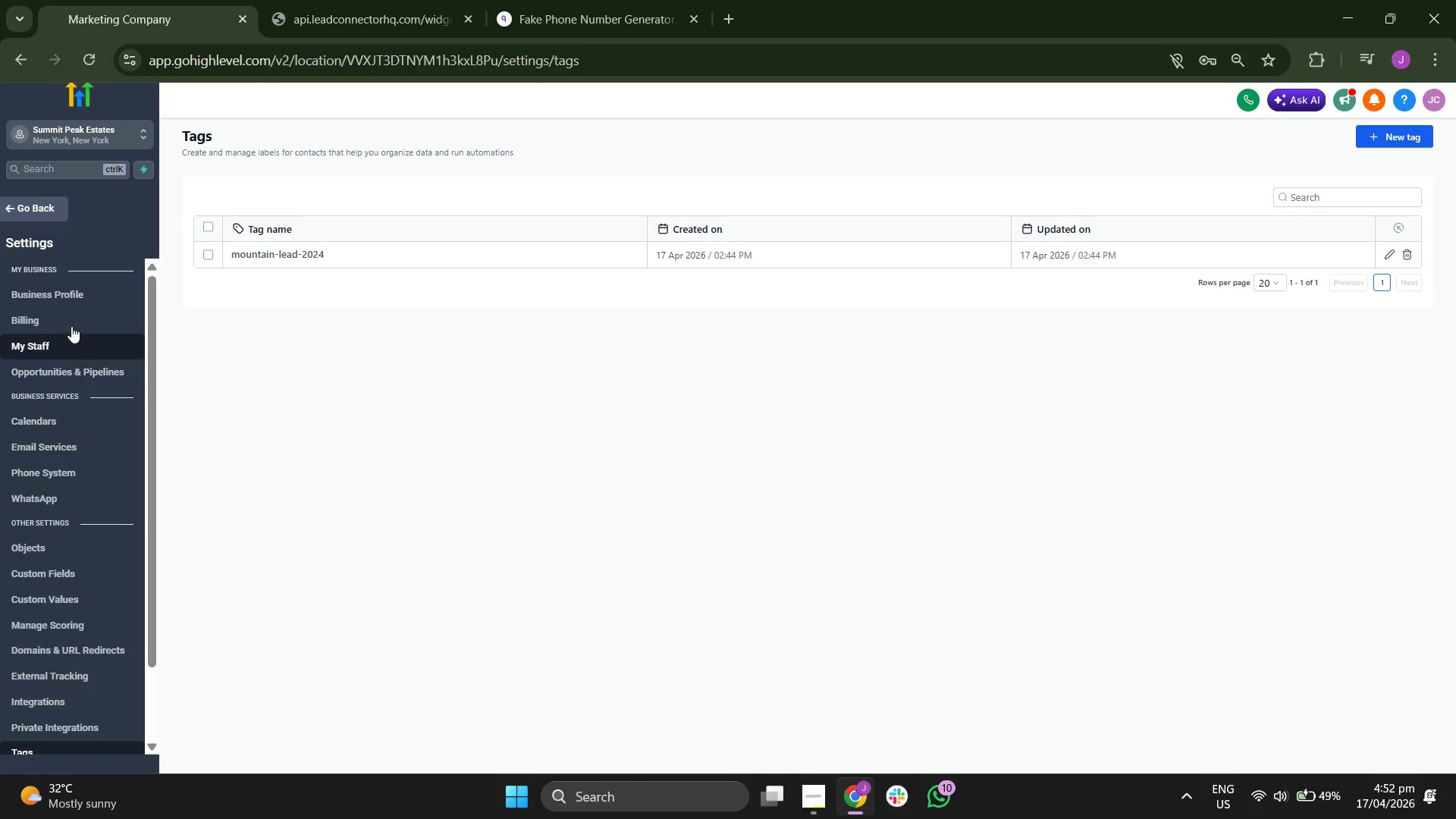 
left_click([77, 301])
 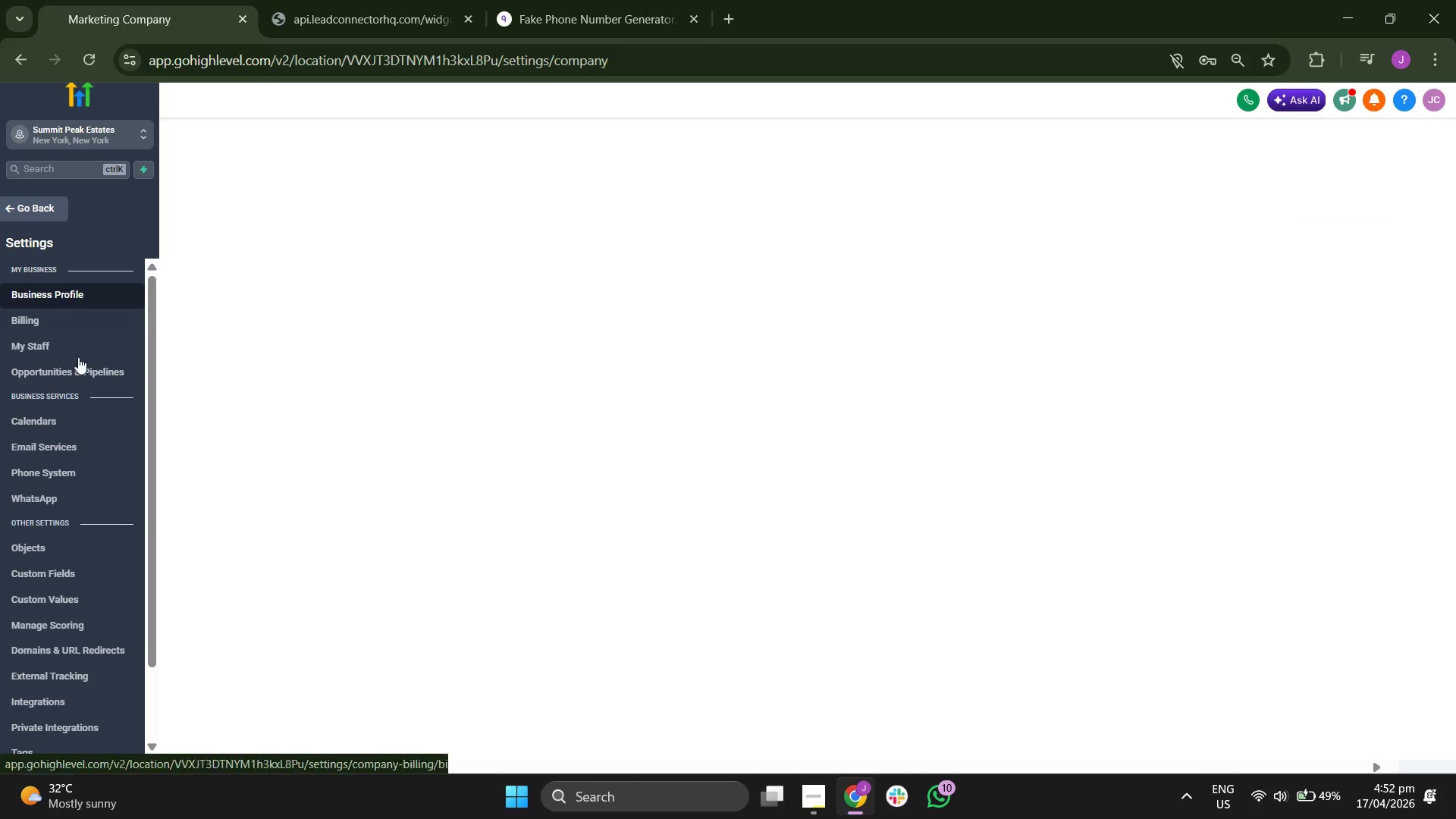 
scroll: coordinate [77, 415], scroll_direction: up, amount: 1.0
 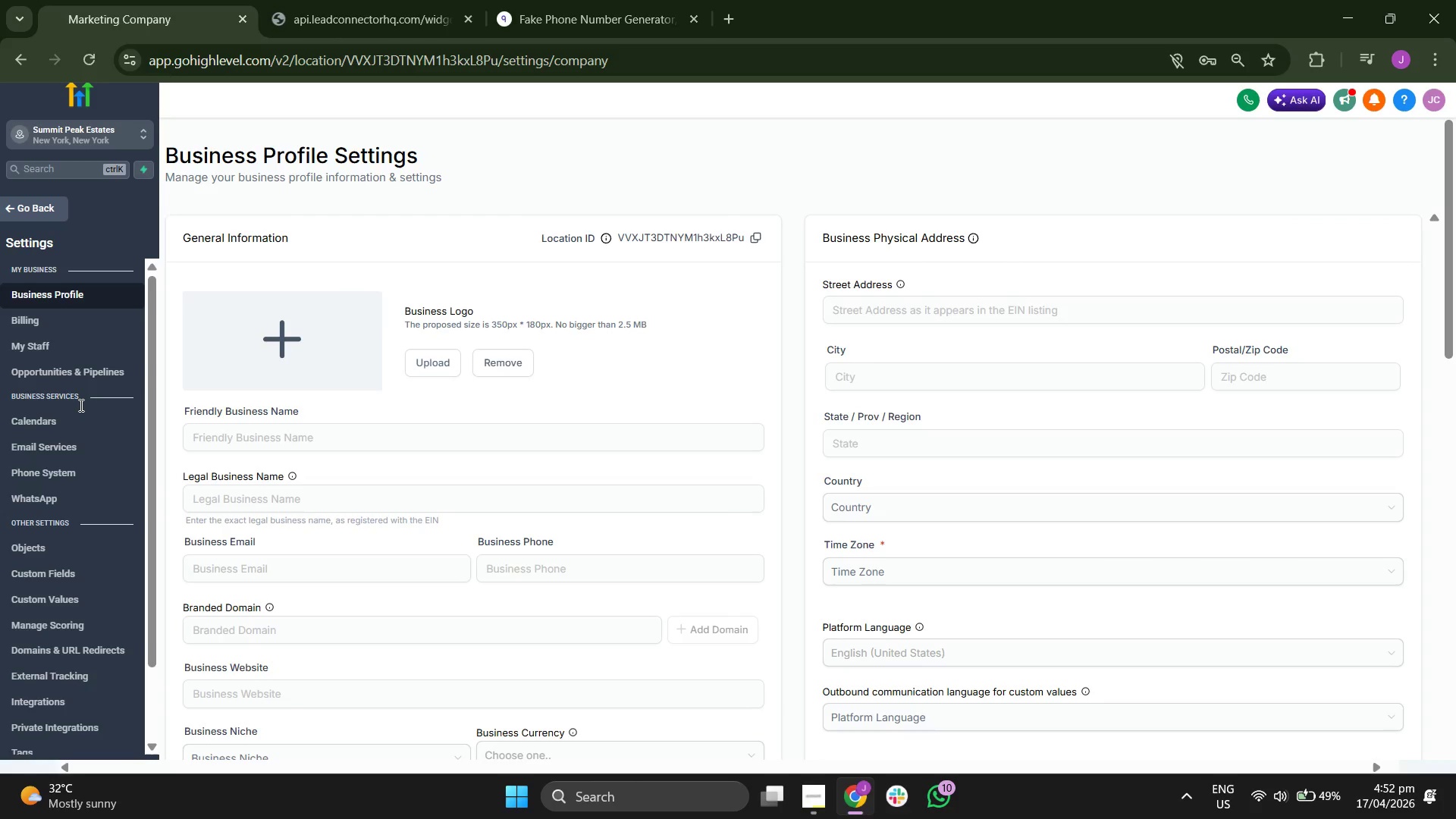 
scroll: coordinate [538, 471], scroll_direction: down, amount: 1.0
 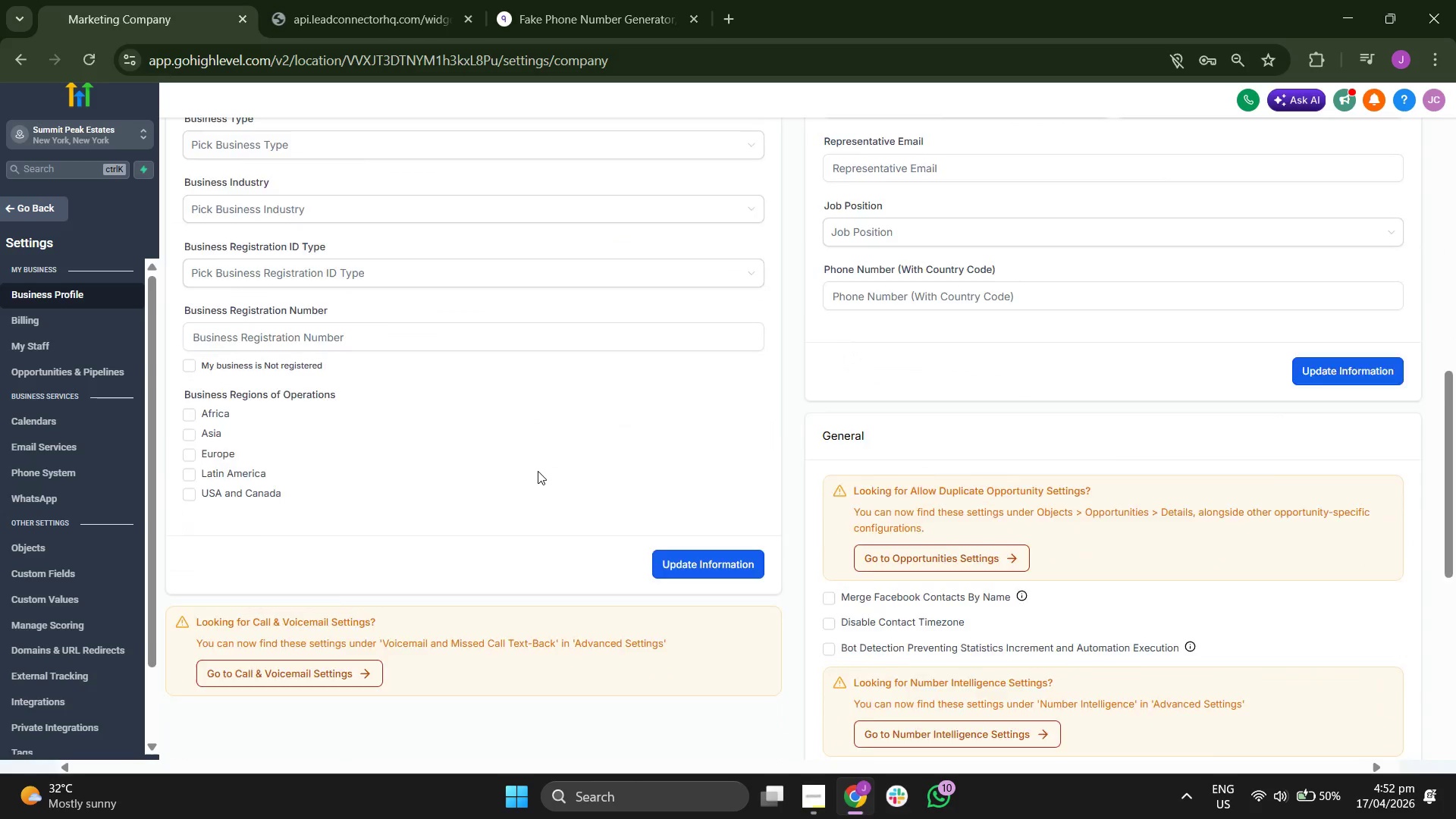 
scroll: coordinate [538, 471], scroll_direction: up, amount: 11.0
 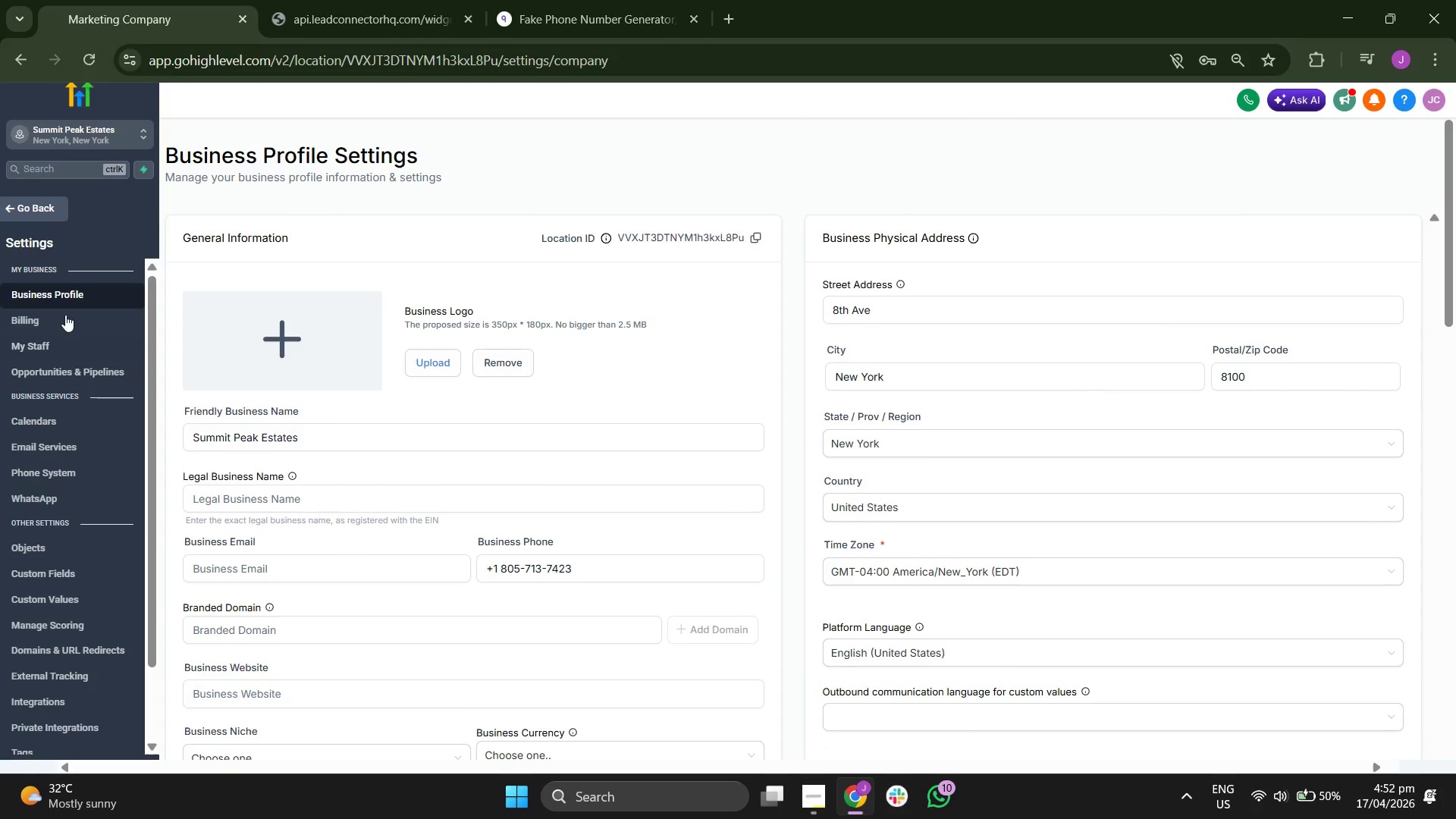 
left_click([38, 203])
 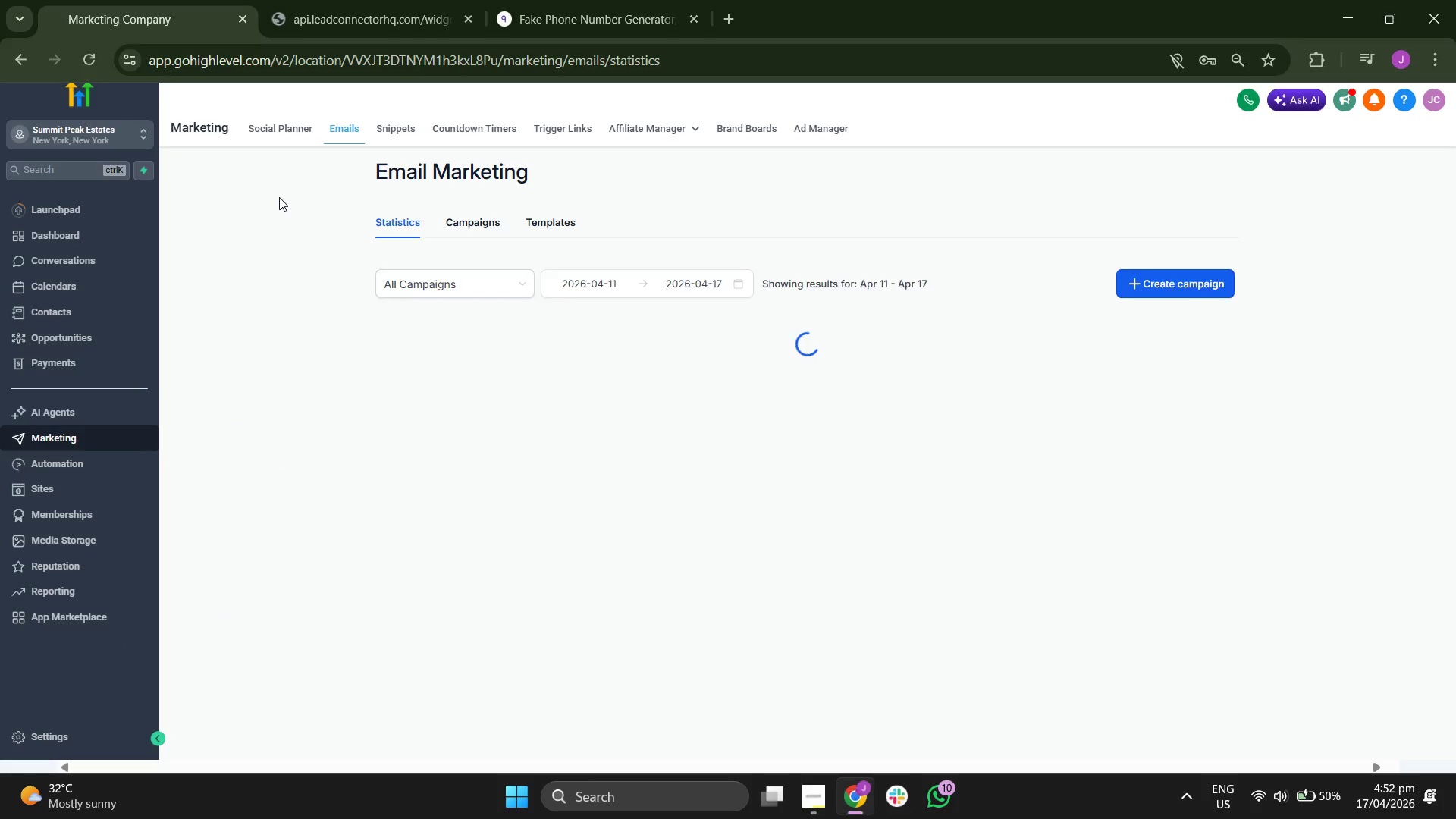 
left_click([563, 218])
 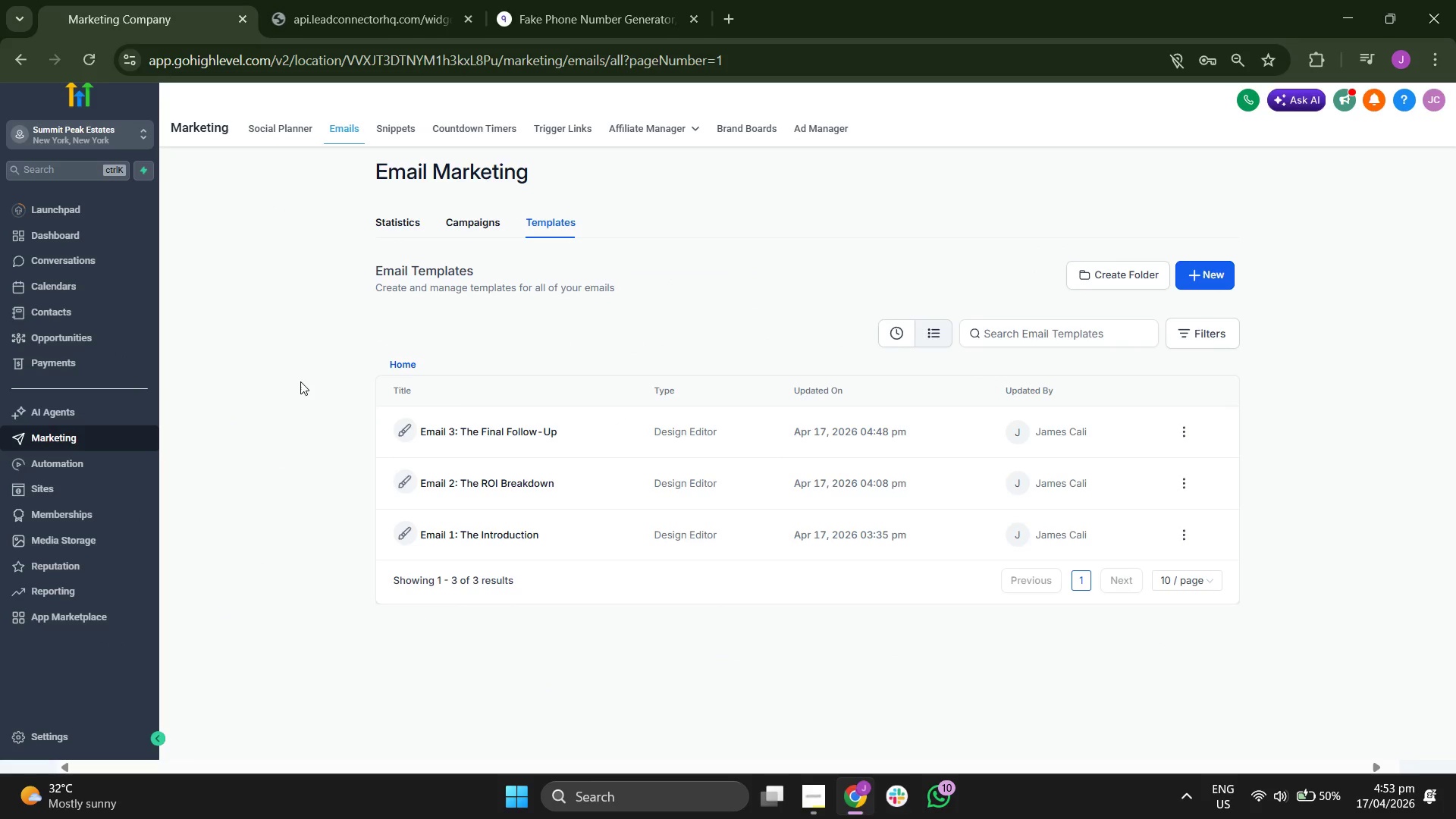 
left_click([515, 435])
 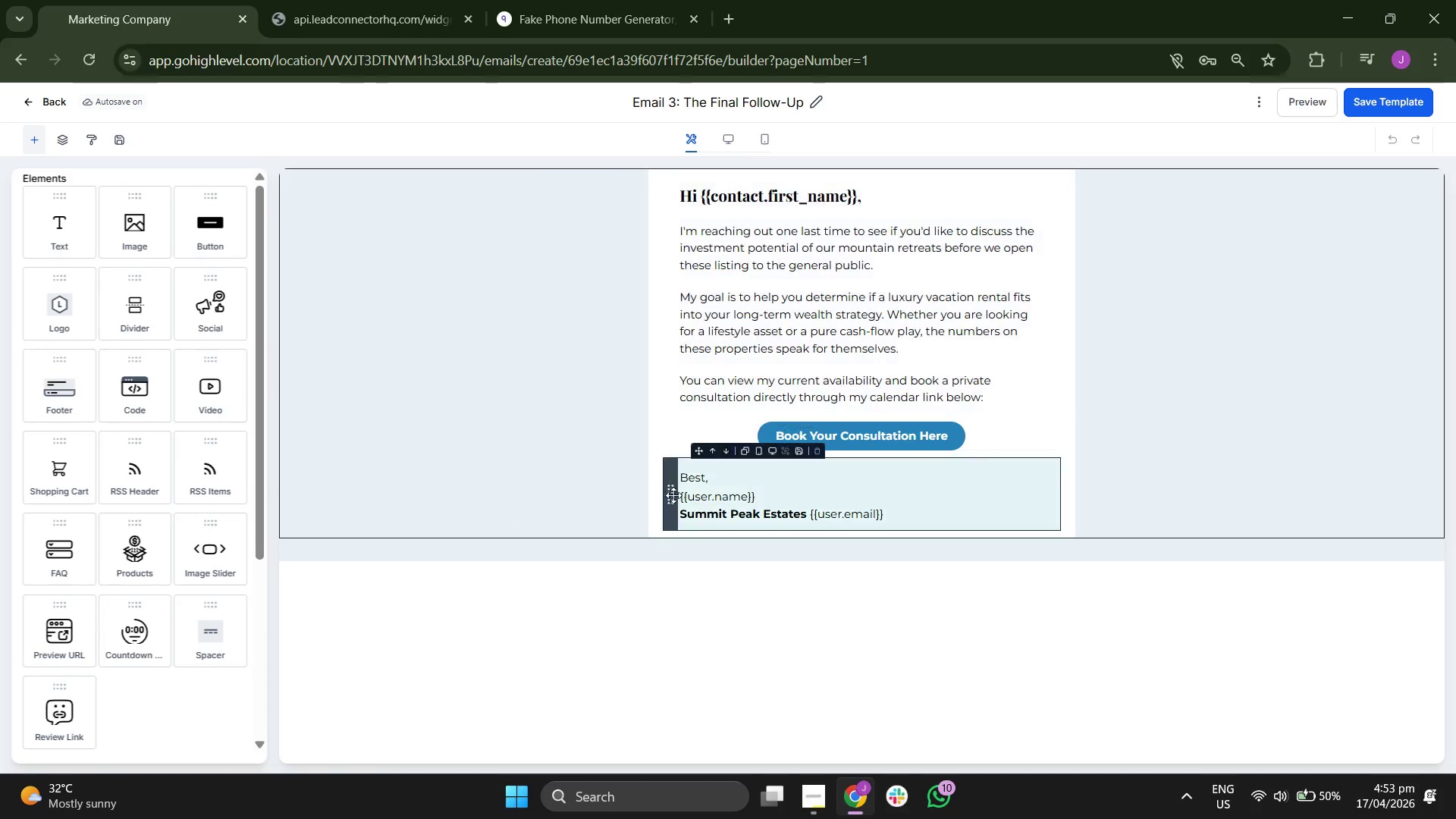 
wait(7.48)
 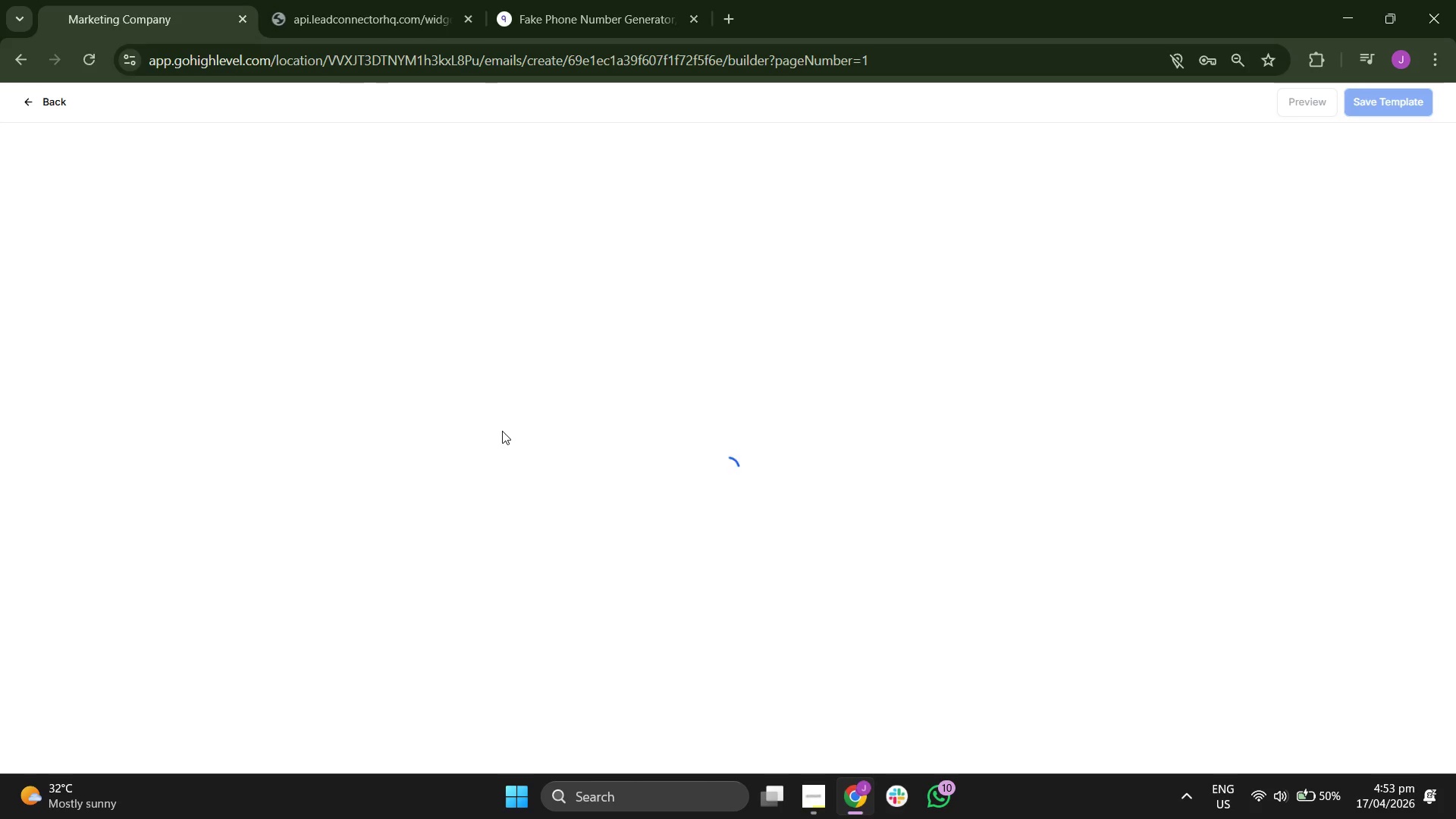 
left_click([863, 432])
 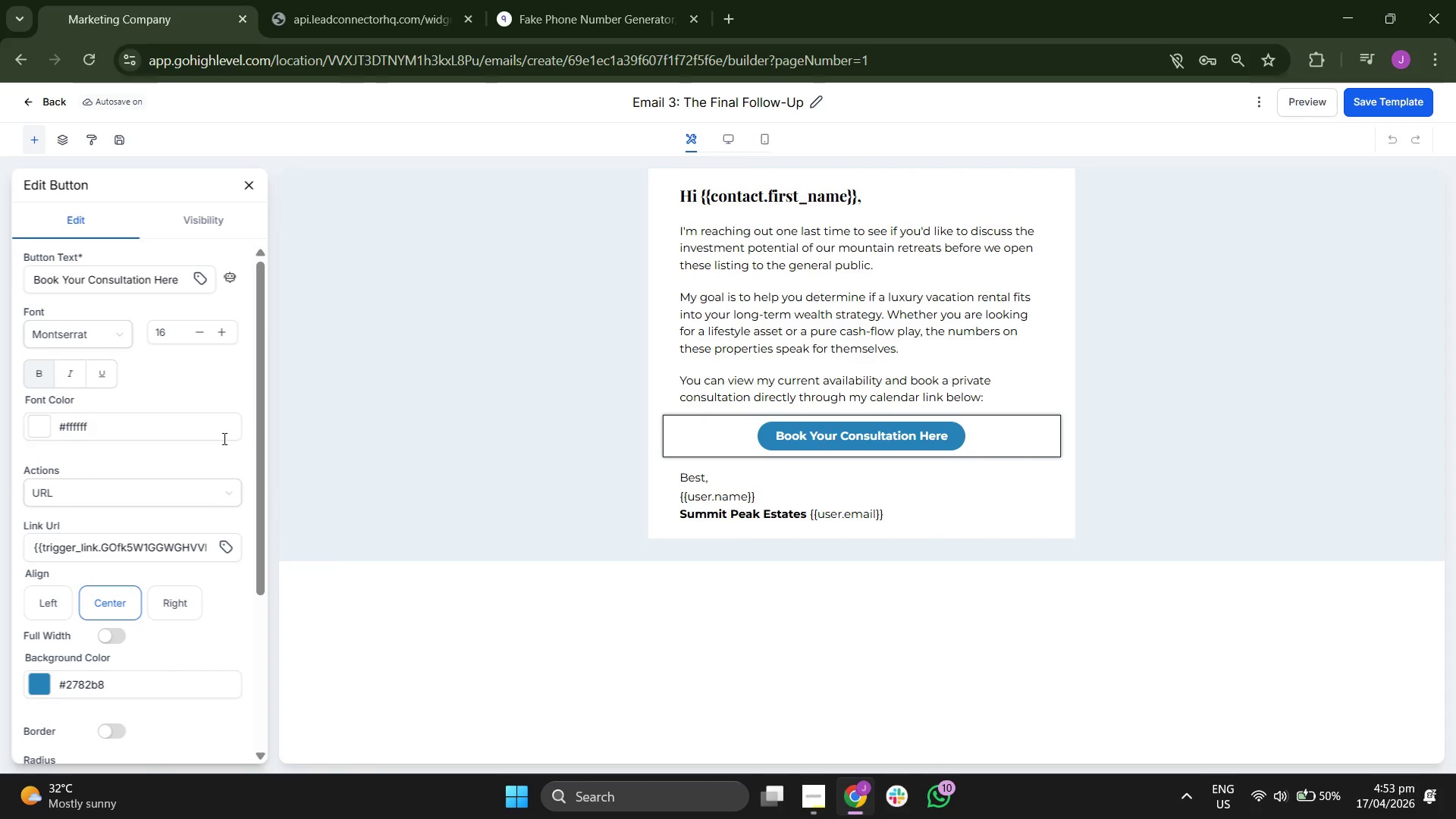 
scroll: coordinate [223, 433], scroll_direction: none, amount: 0.0
 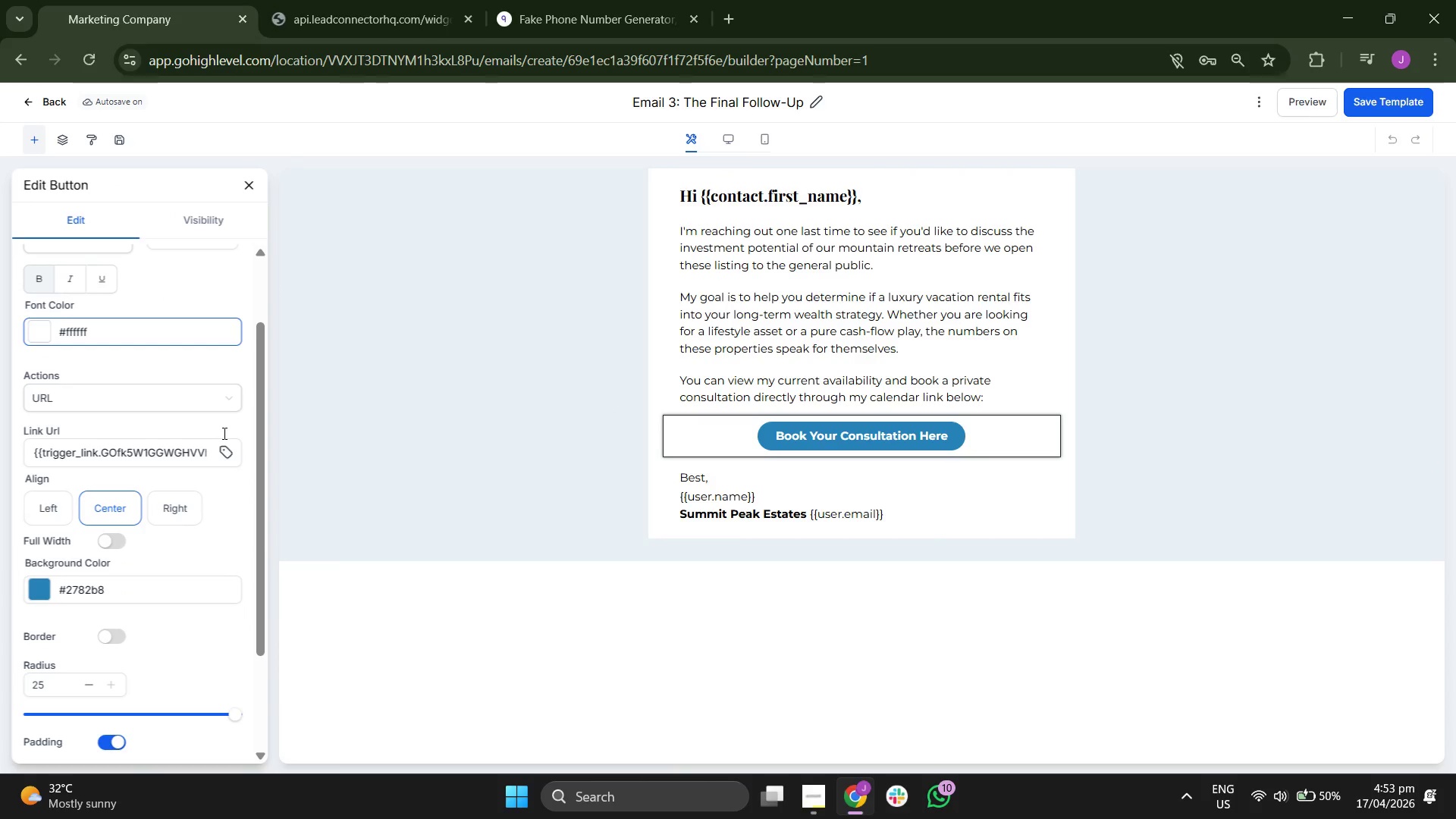 
scroll: coordinate [223, 433], scroll_direction: down, amount: 1.0
 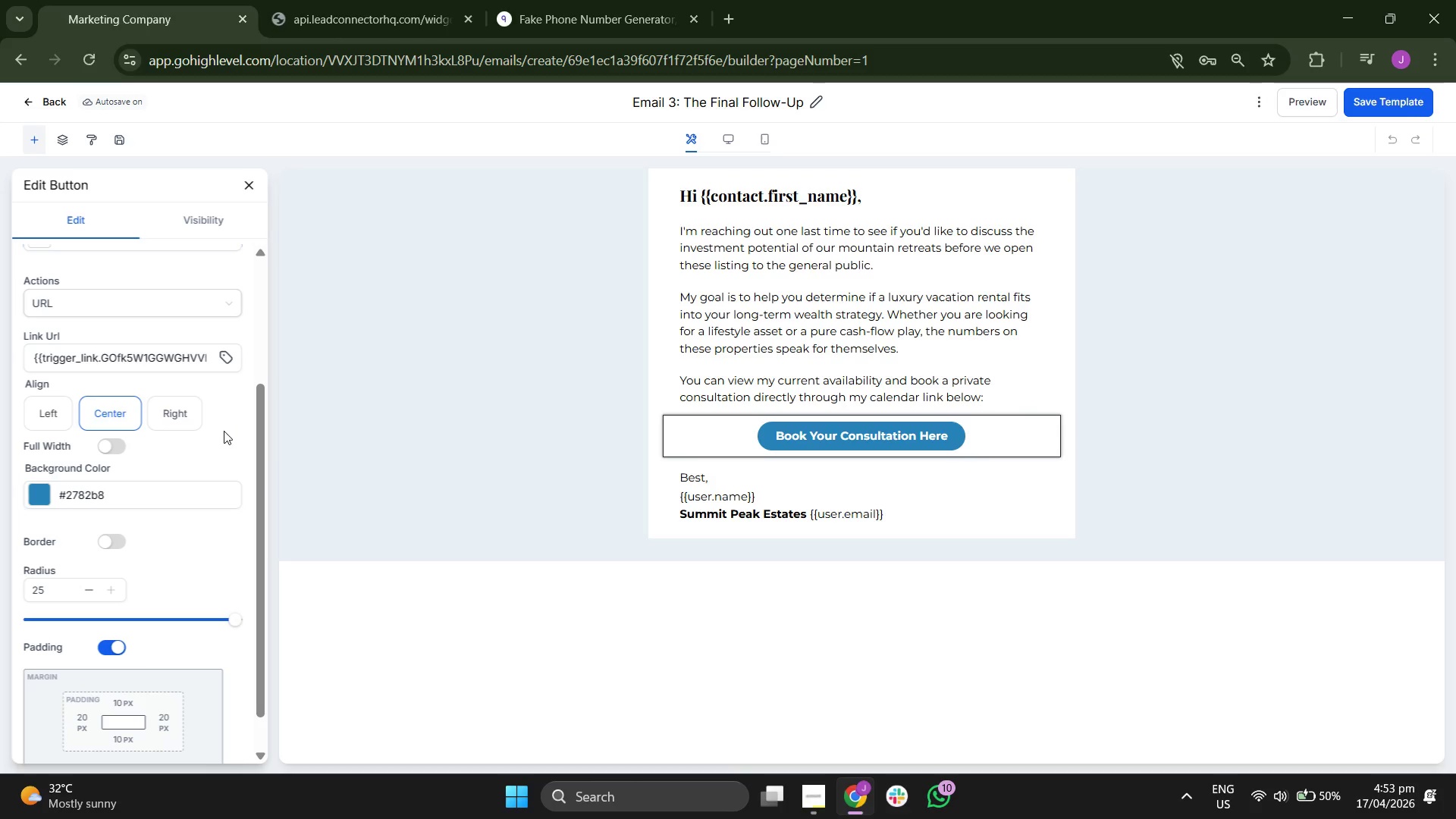 
scroll: coordinate [224, 431], scroll_direction: none, amount: 0.0
 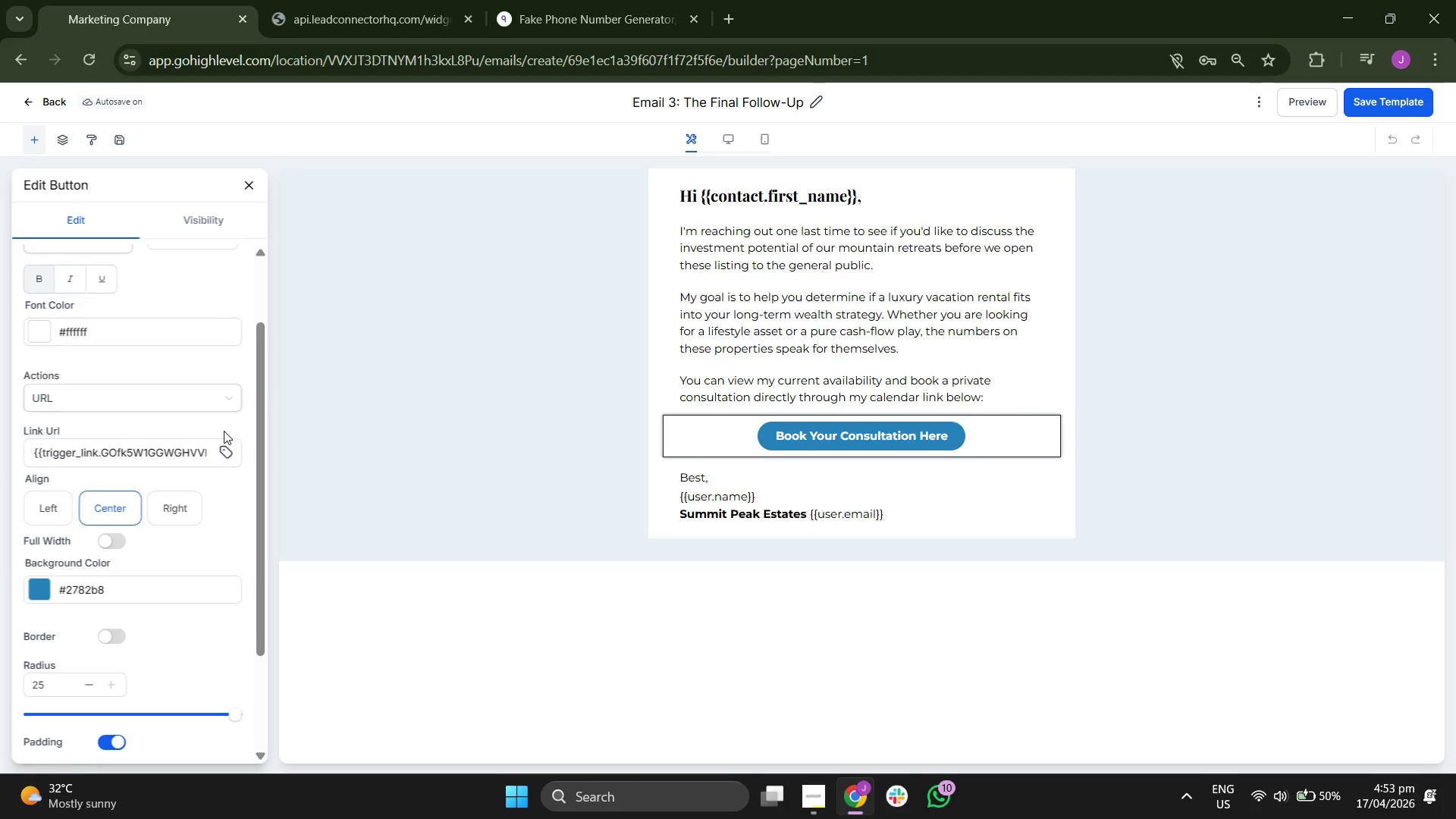 
scroll: coordinate [224, 431], scroll_direction: up, amount: 2.0
 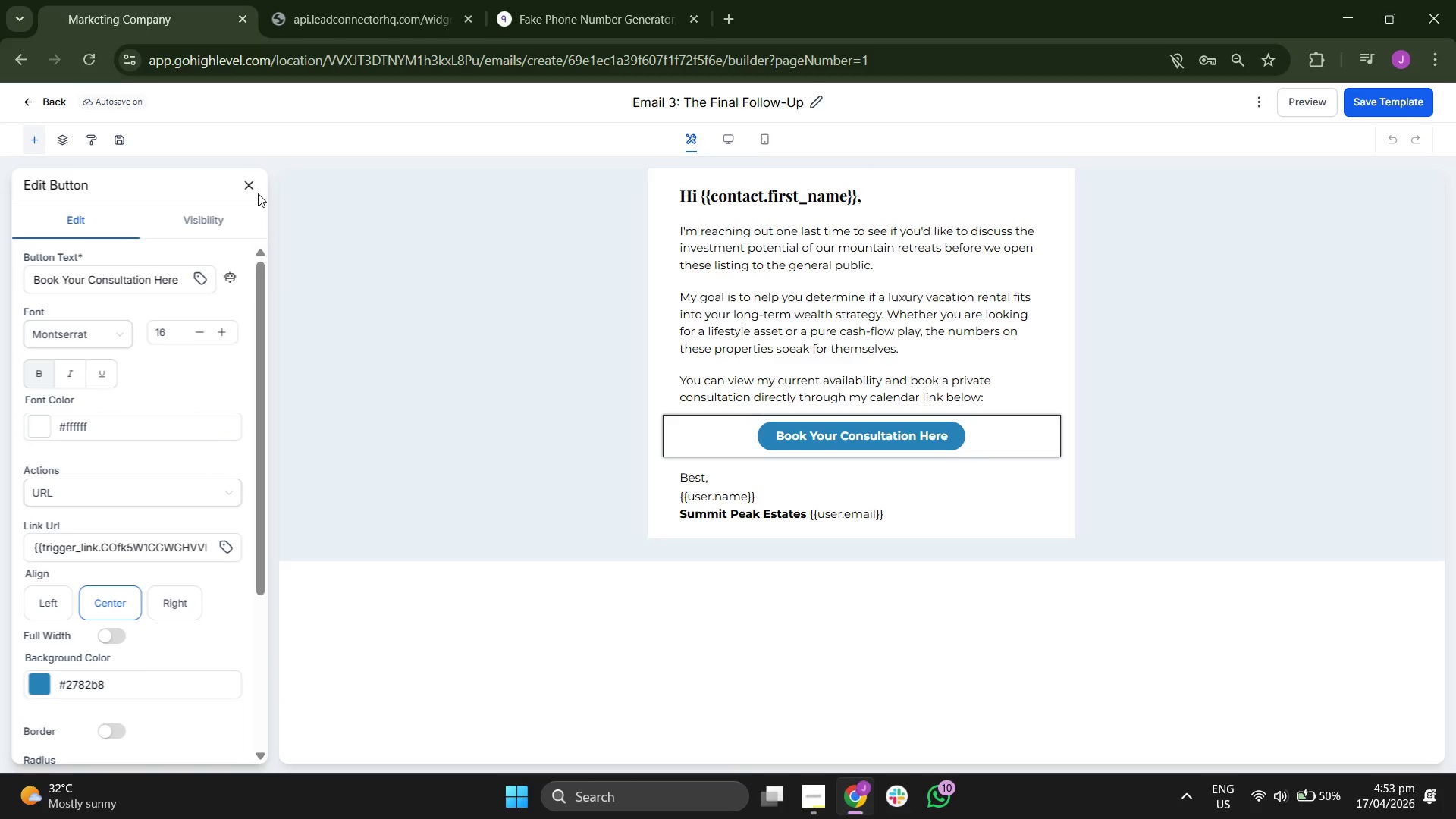 
left_click([253, 189])
 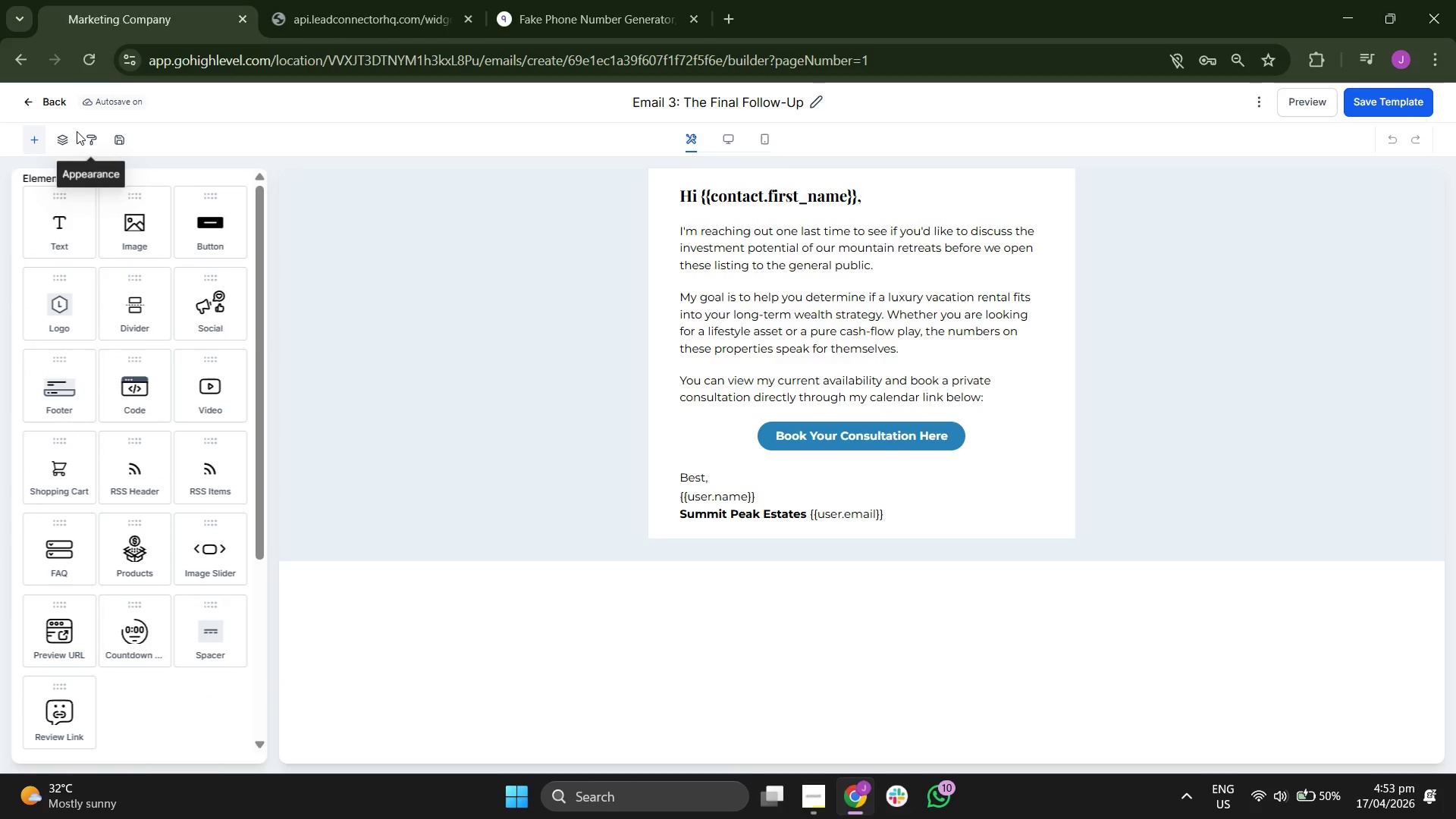 
left_click([59, 106])
 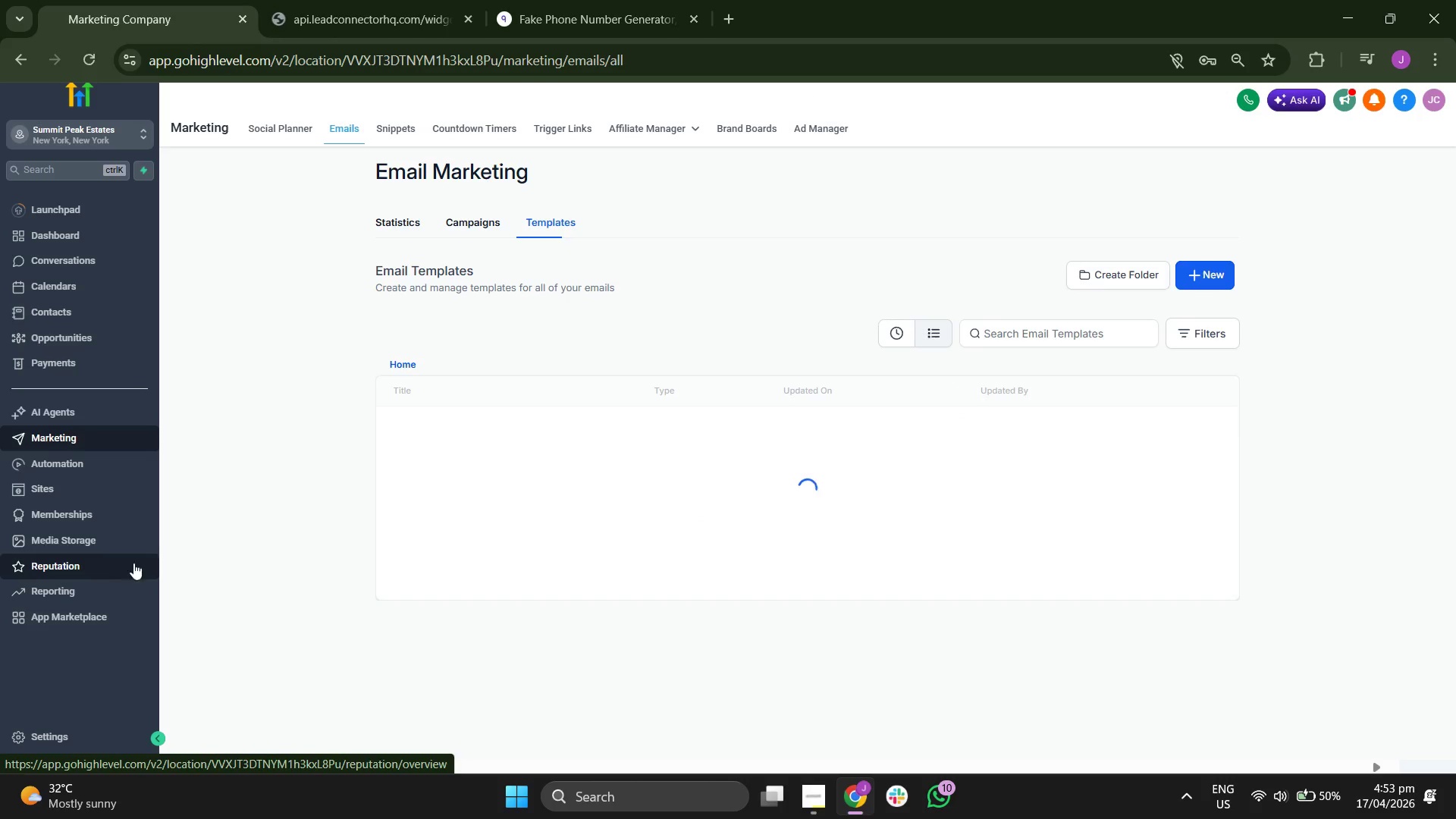 
scroll: coordinate [367, 441], scroll_direction: none, amount: 0.0
 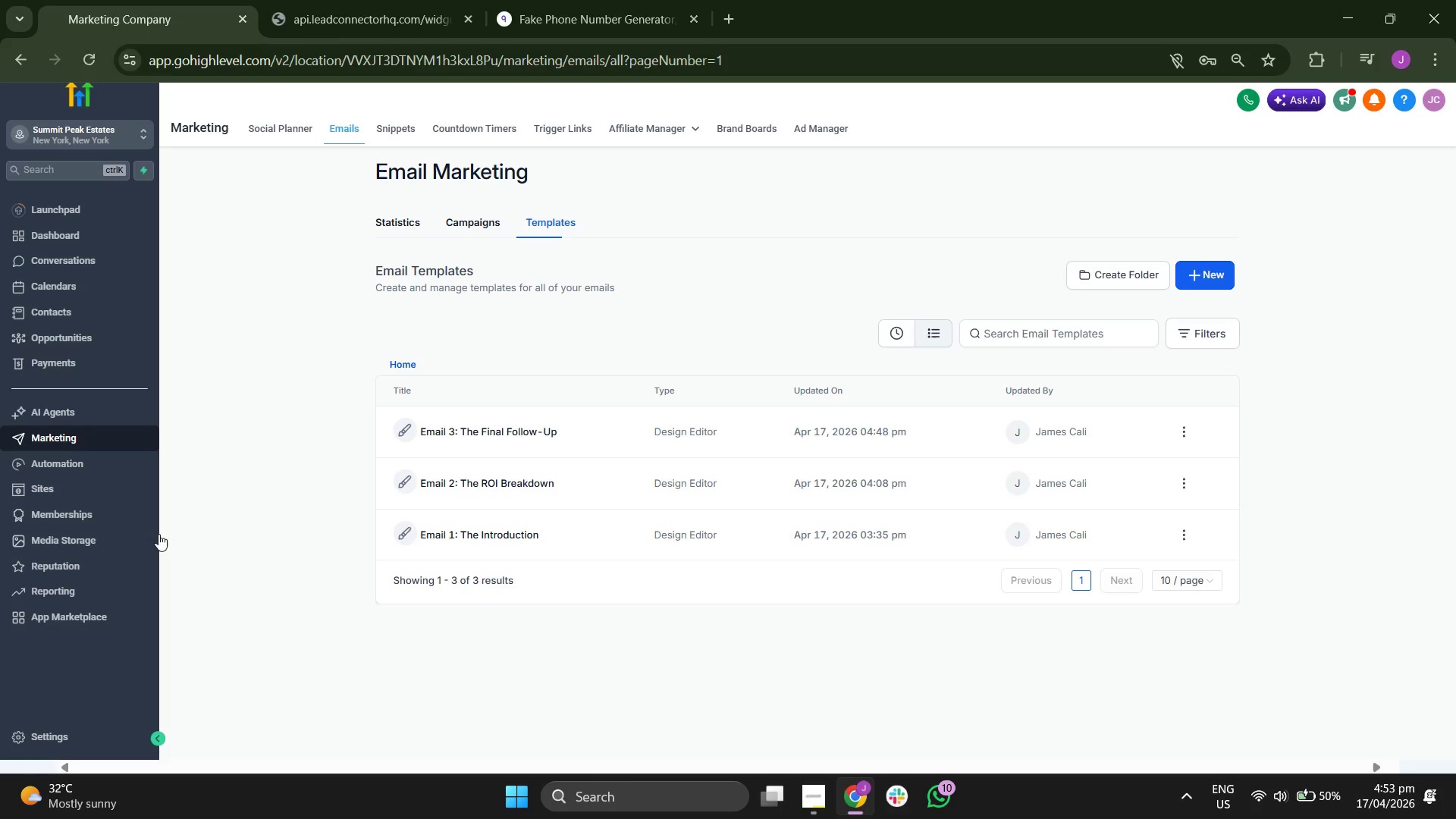 
left_click([119, 559])